 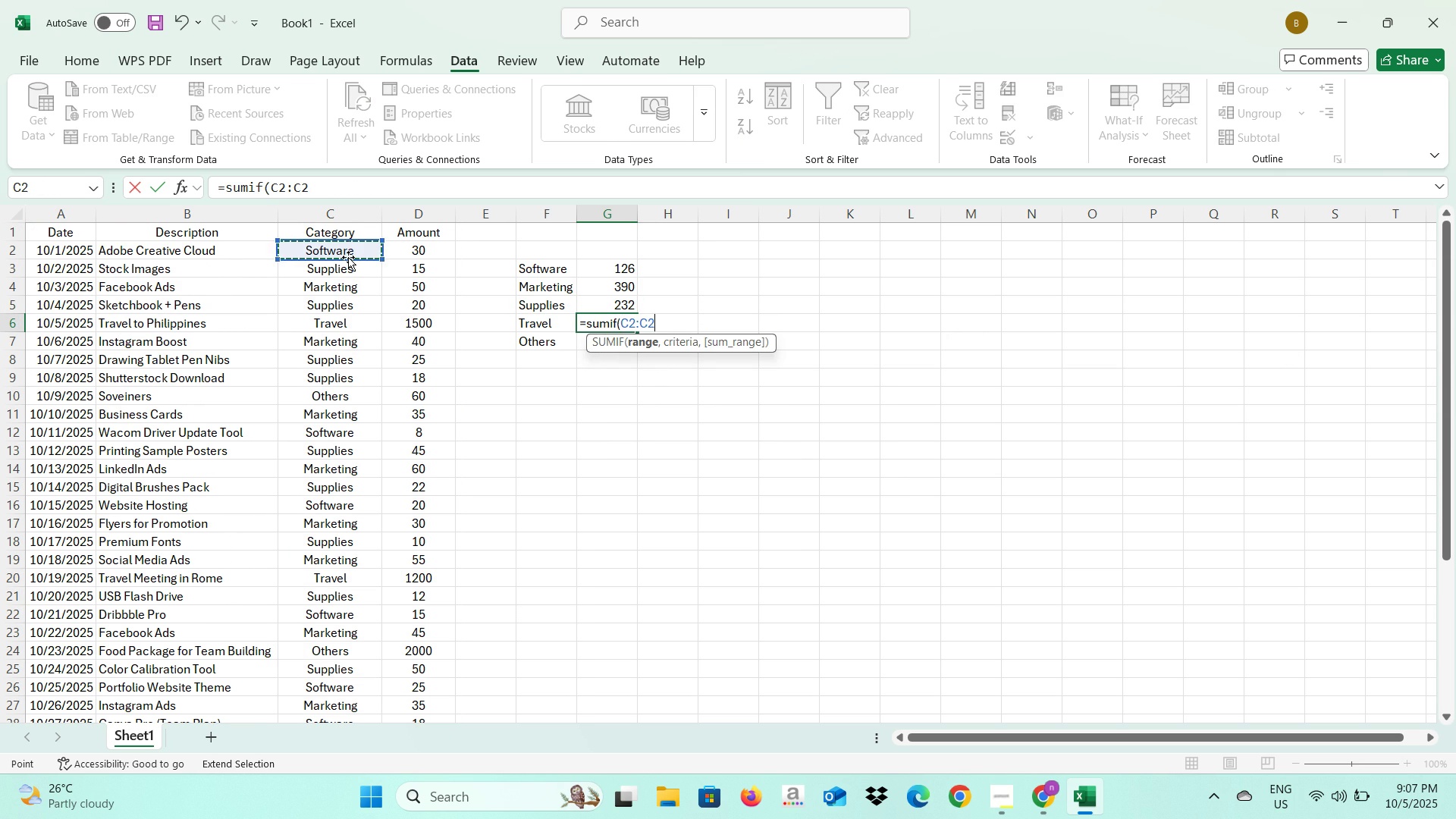 
scroll: coordinate [339, 359], scroll_direction: down, amount: 4.0
 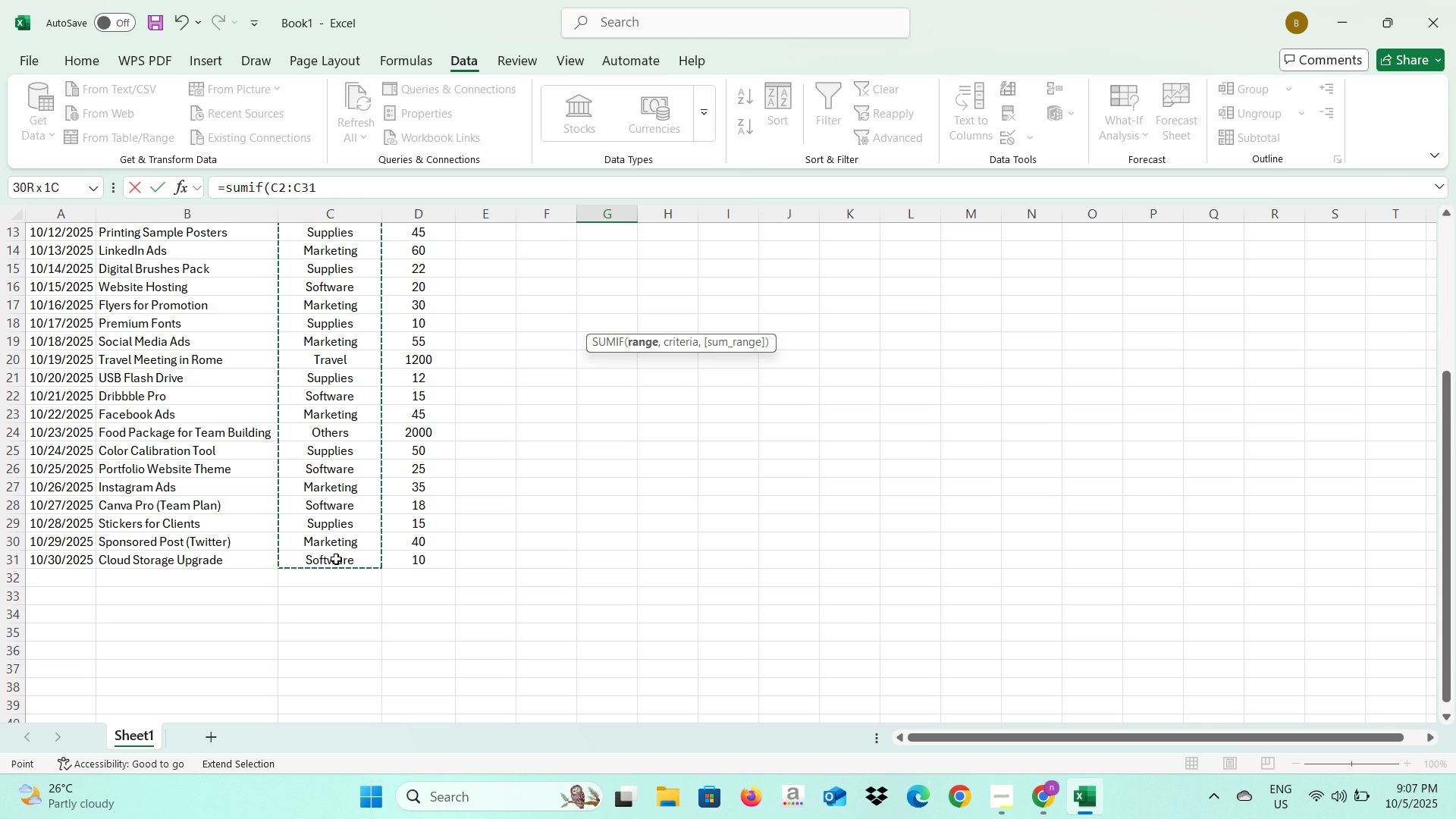 
left_click([336, 559])
 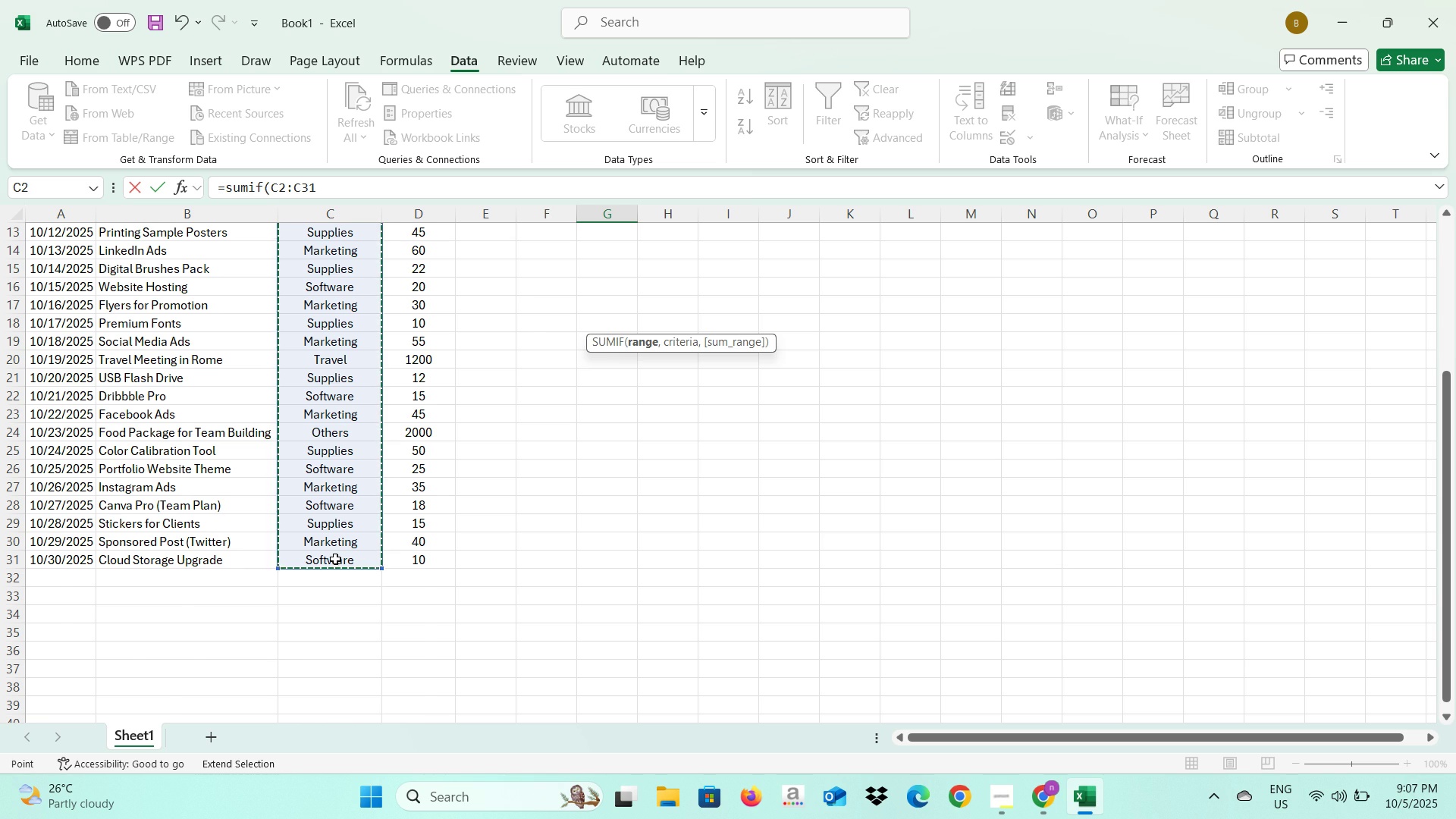 
key(Comma)
 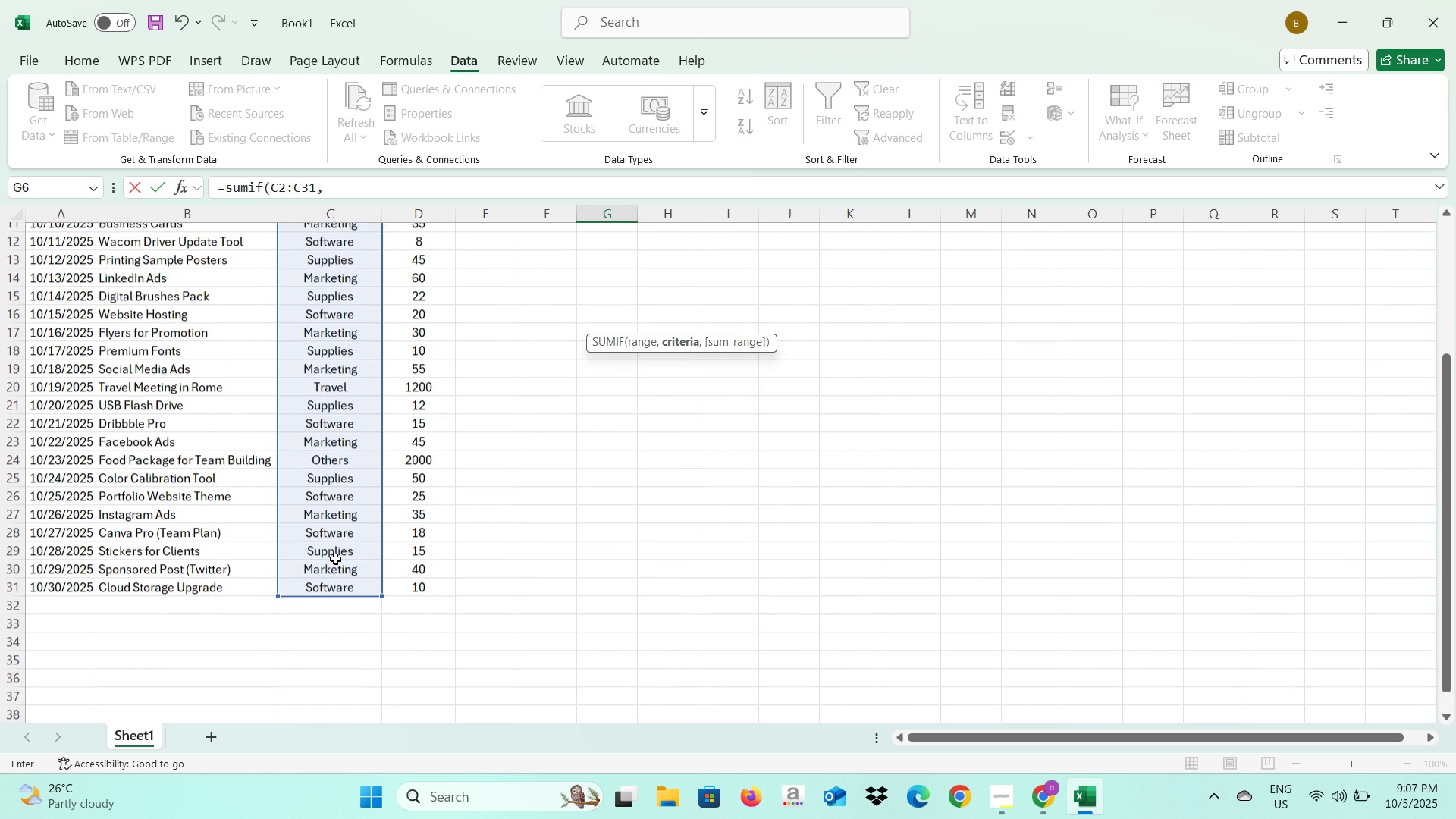 
scroll: coordinate [335, 559], scroll_direction: up, amount: 6.0
 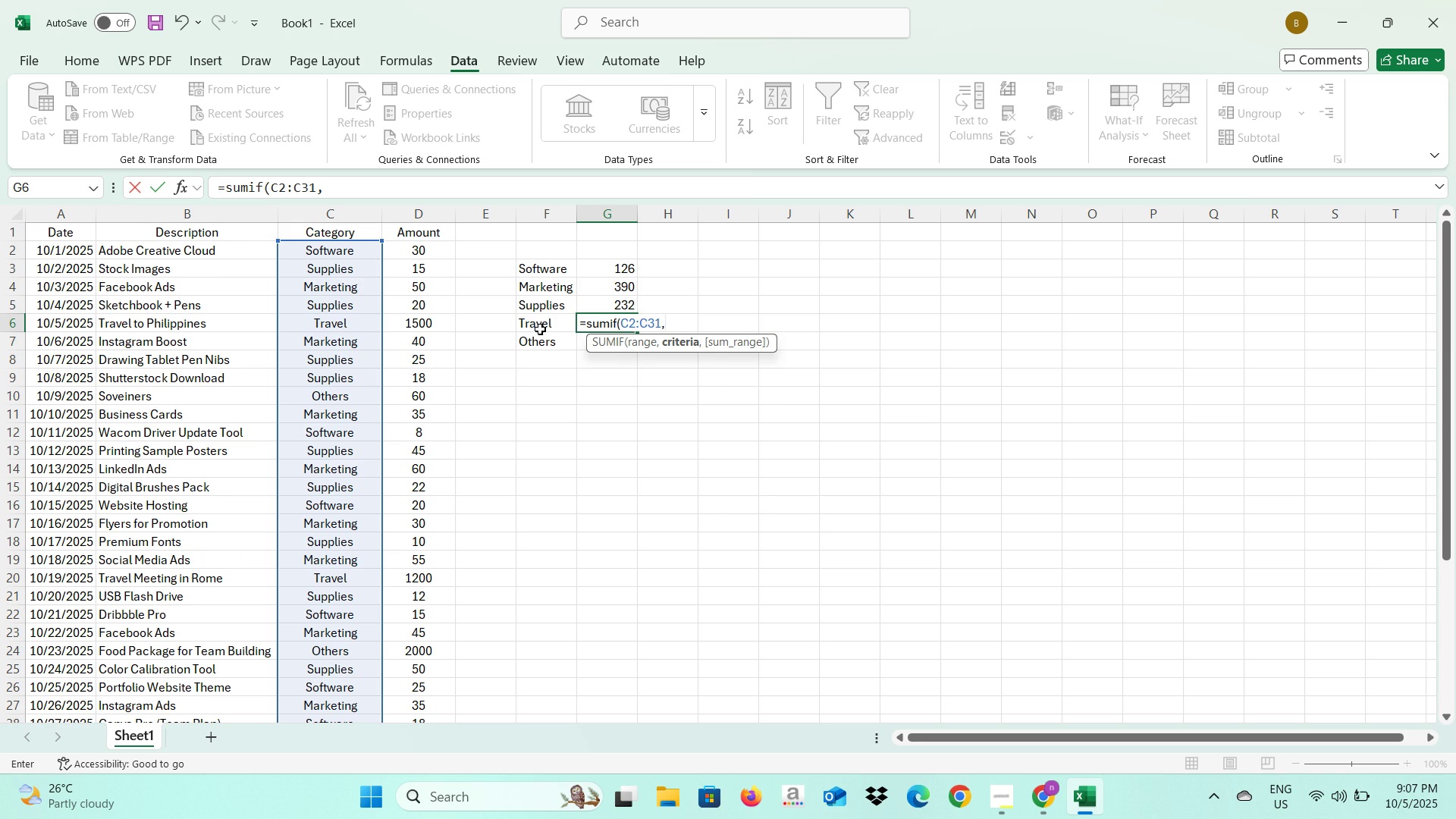 
left_click([541, 327])
 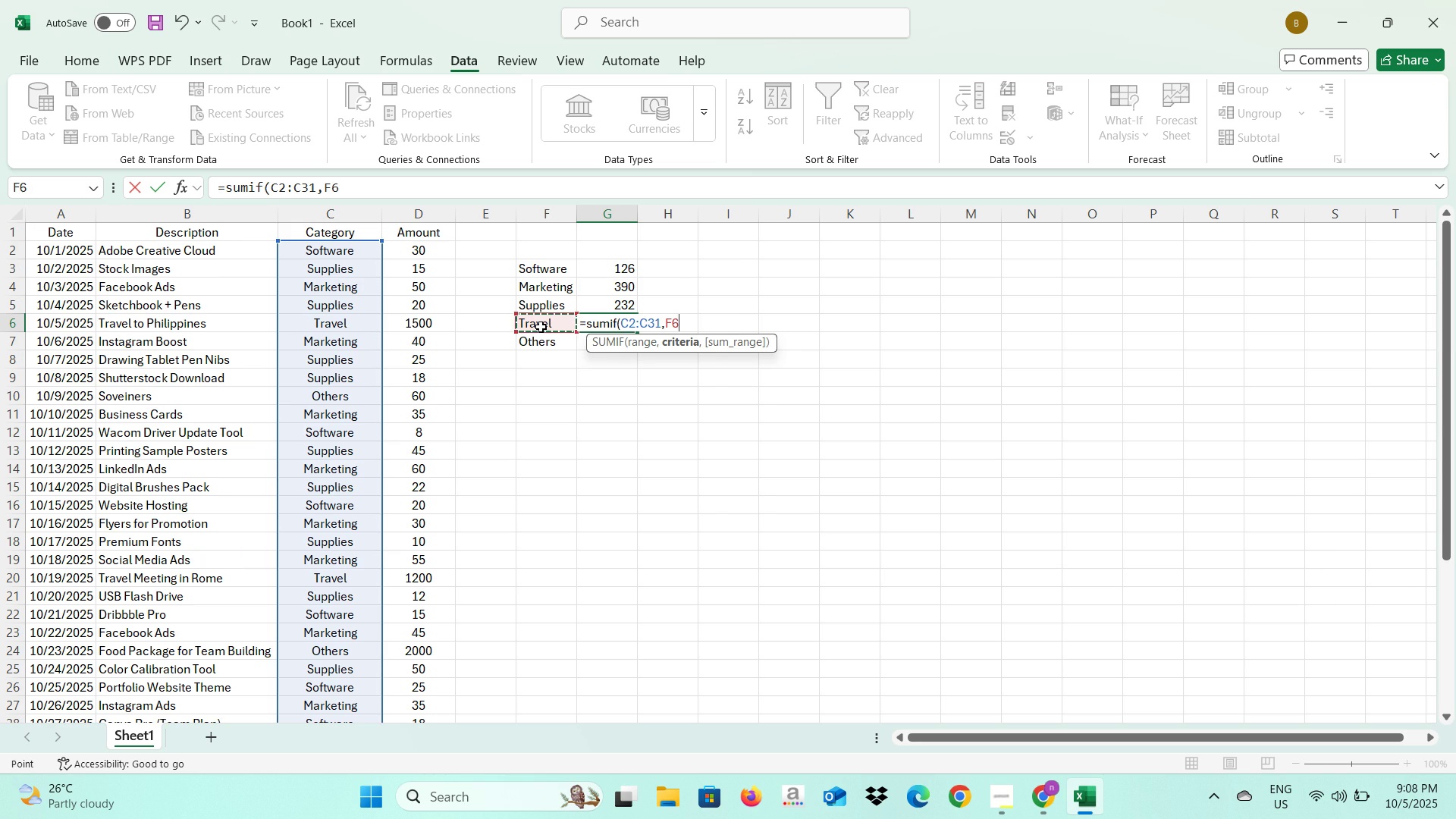 
key(Comma)
 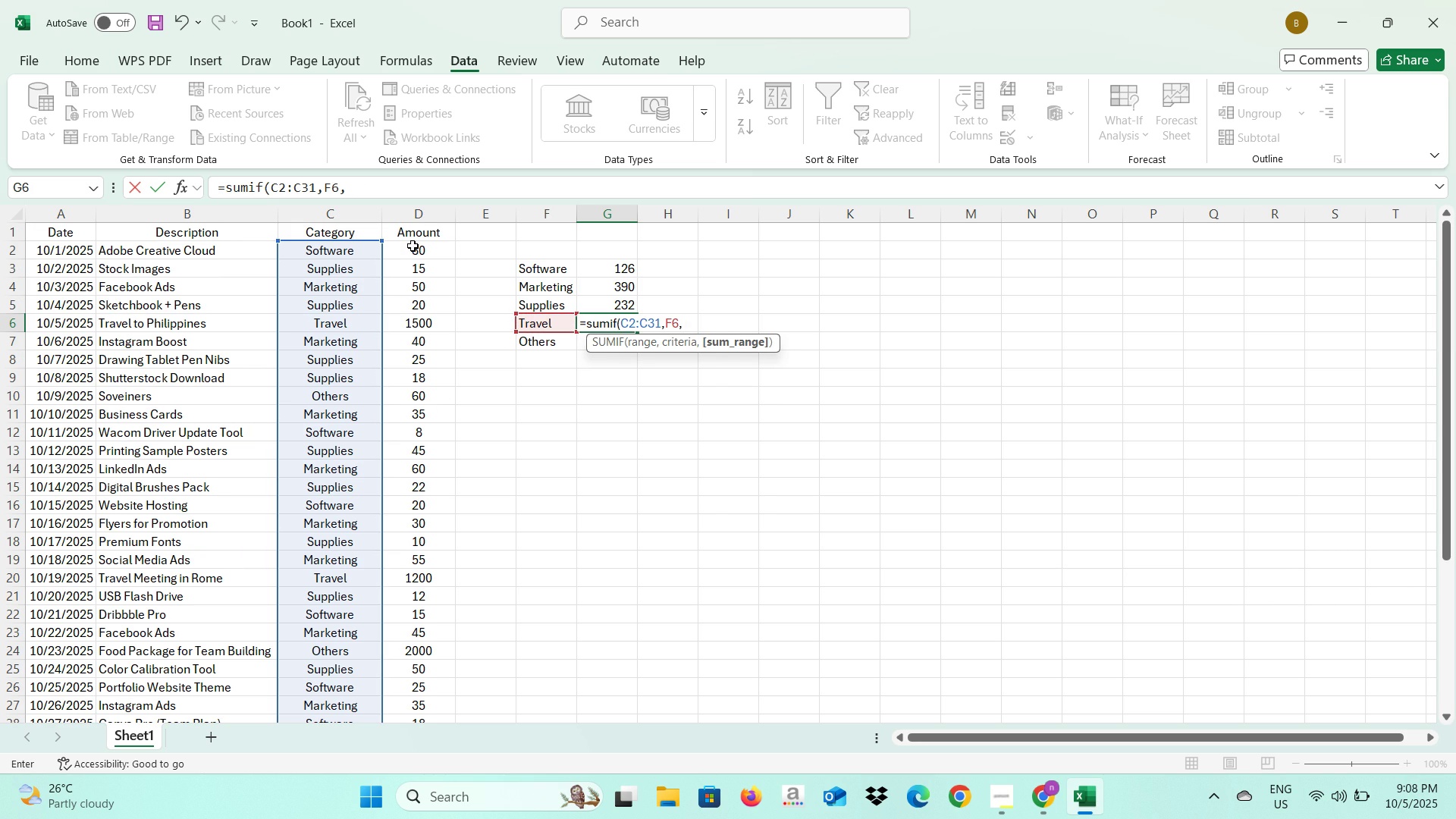 
left_click([413, 246])